 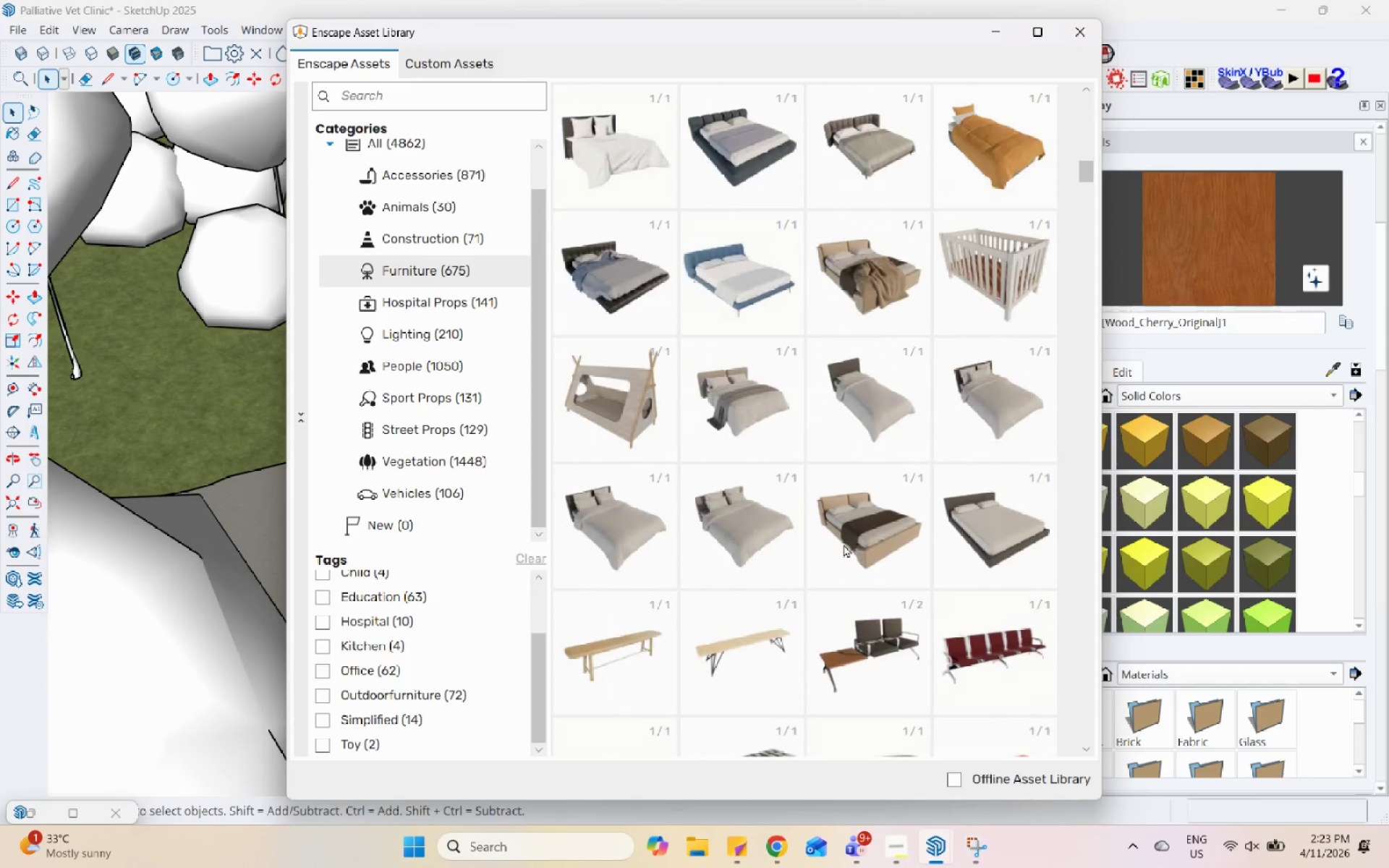 
scroll: coordinate [856, 649], scroll_direction: down, amount: 4.0
 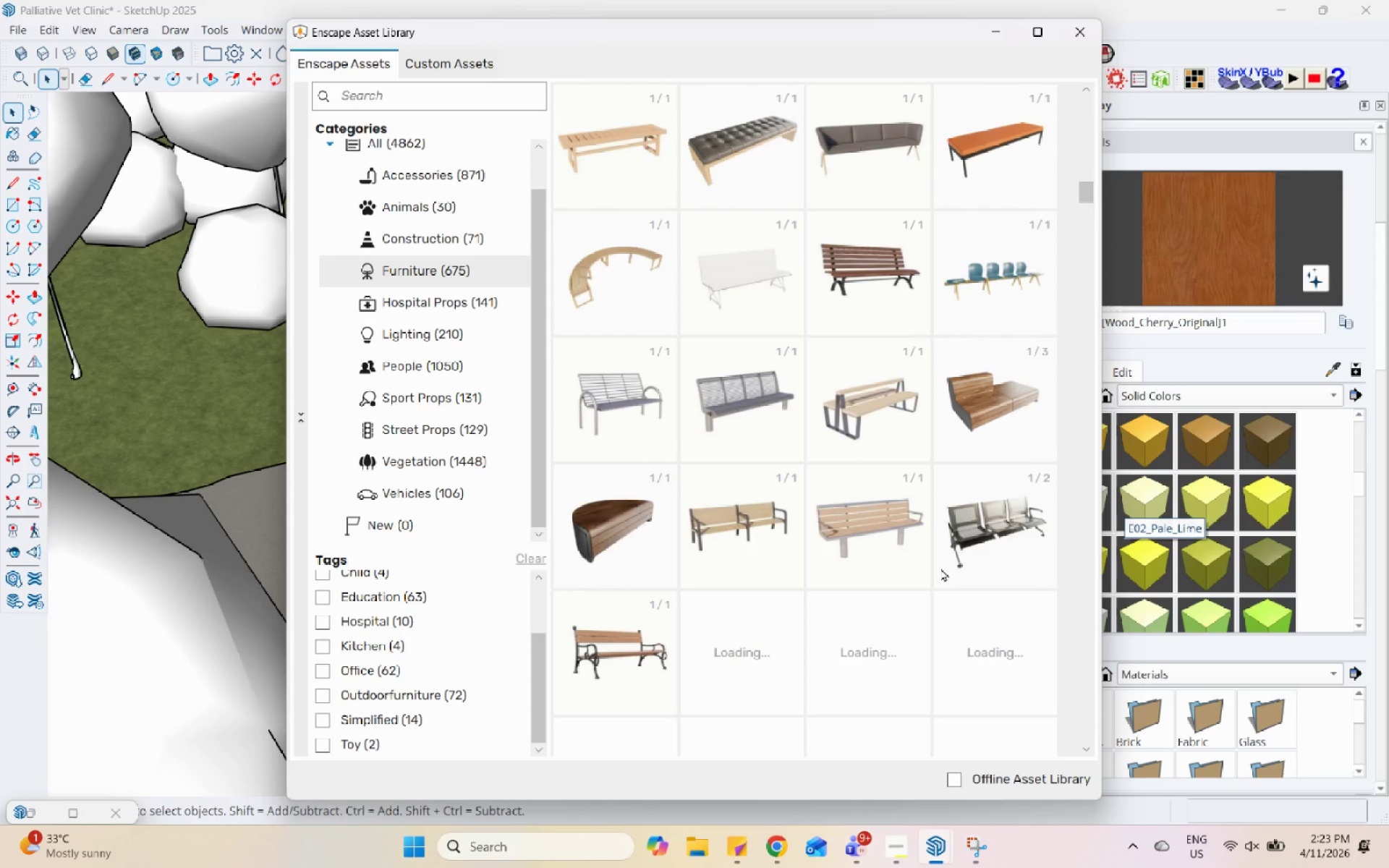 
wait(6.31)
 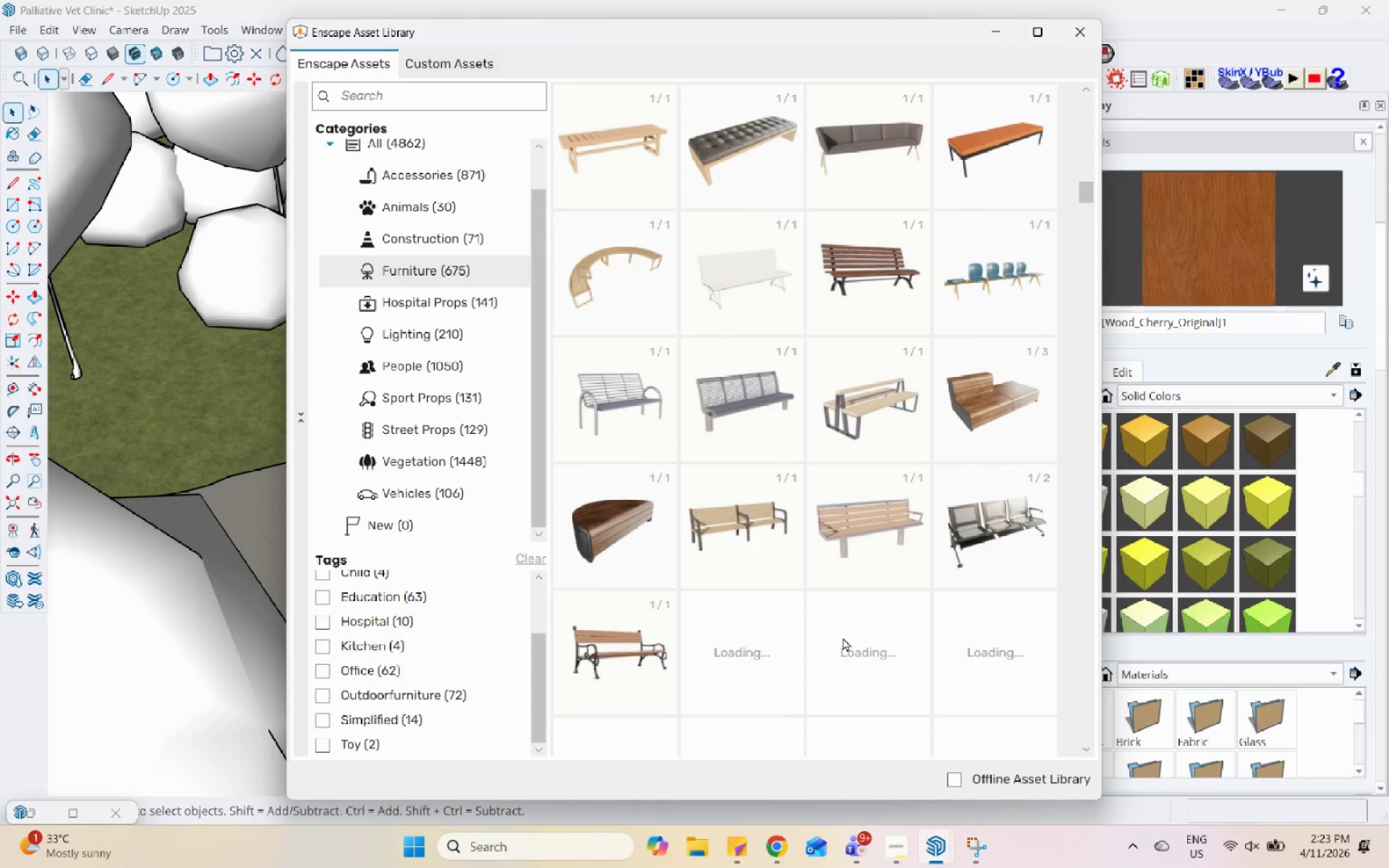 
scroll: coordinate [938, 577], scroll_direction: up, amount: 1.0
 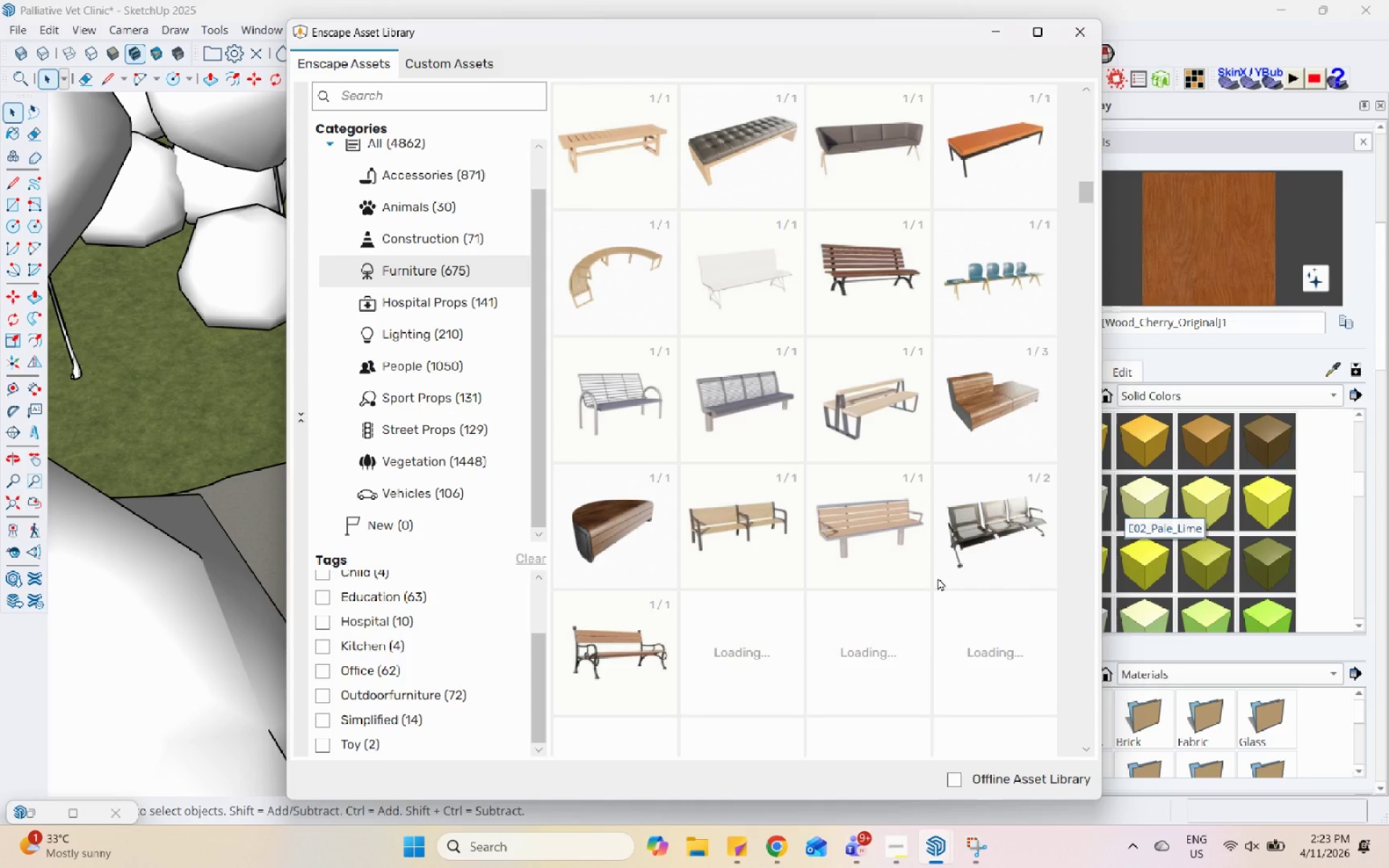 
scroll: coordinate [938, 592], scroll_direction: down, amount: 6.0
 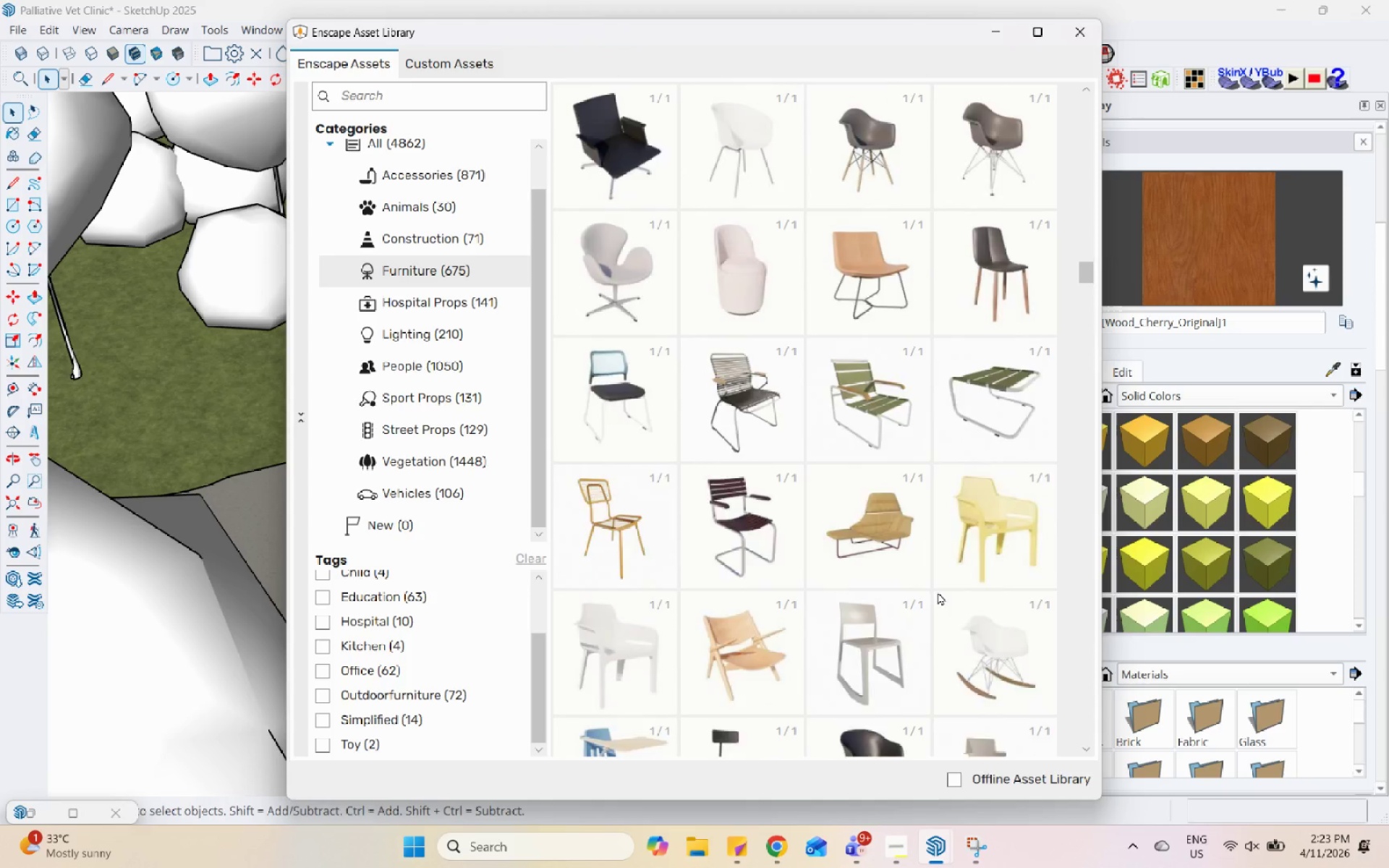 
scroll: coordinate [920, 629], scroll_direction: down, amount: 4.0
 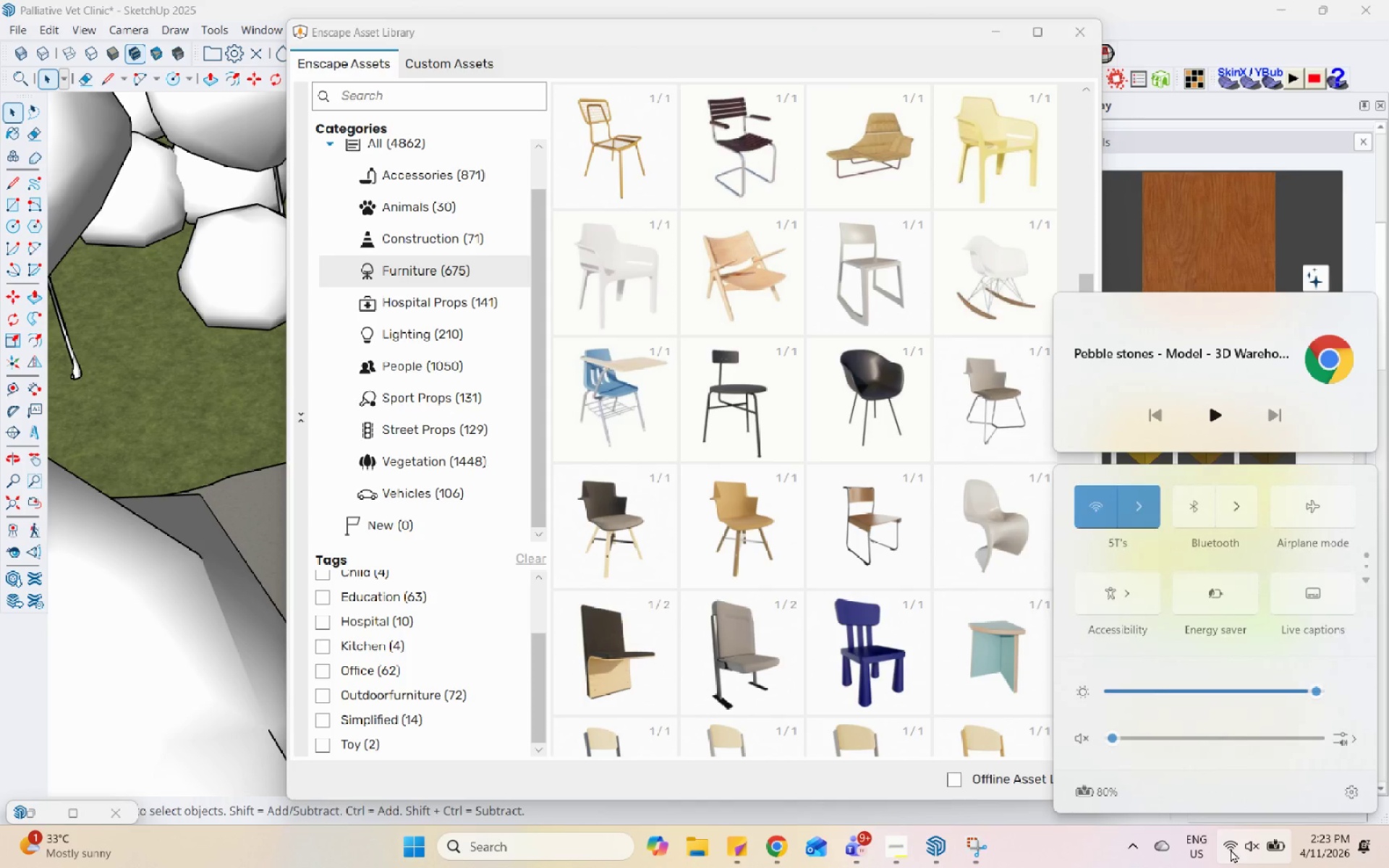 
left_click([1231, 849])
 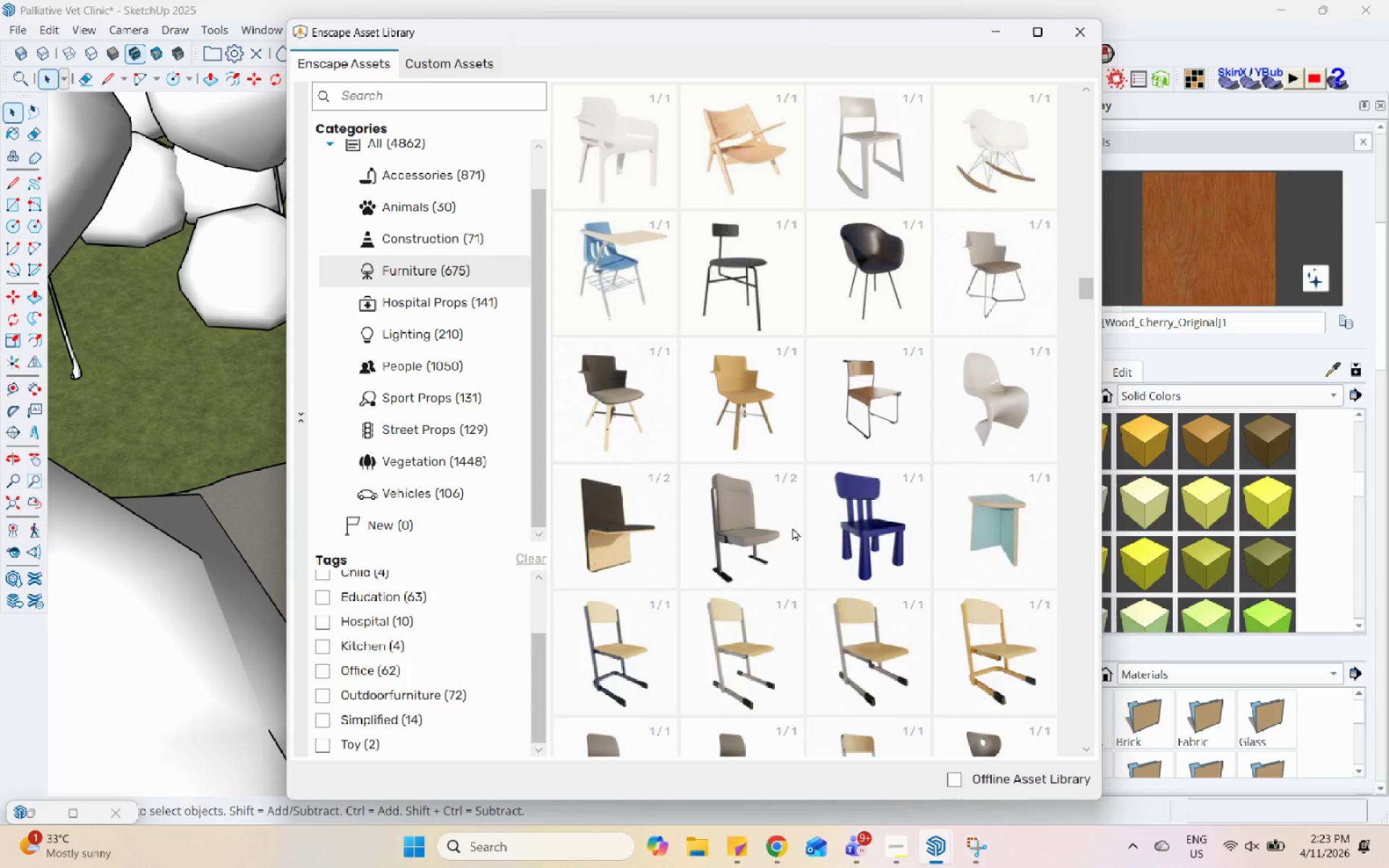 
scroll: coordinate [793, 541], scroll_direction: down, amount: 8.0
 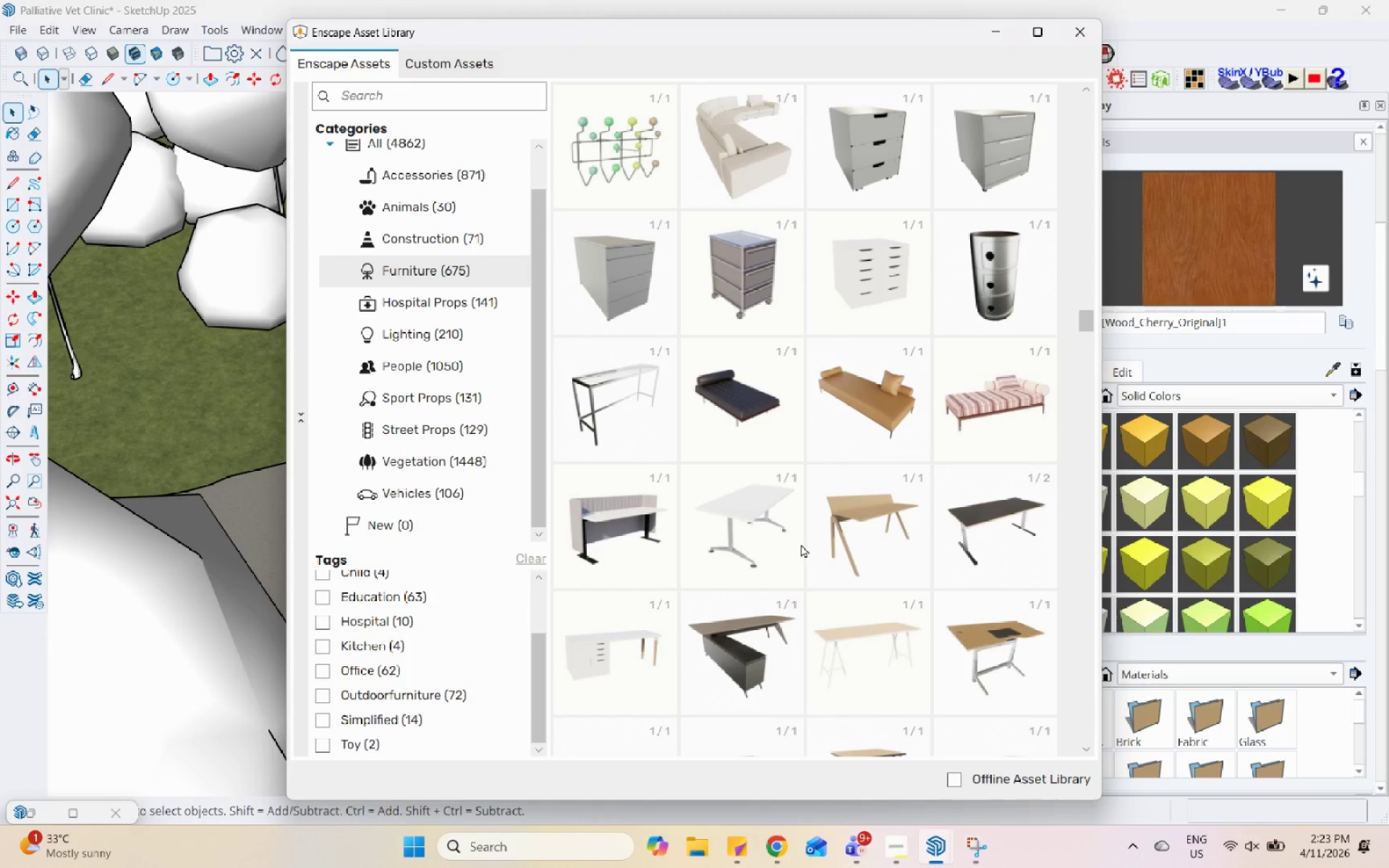 
wait(6.93)
 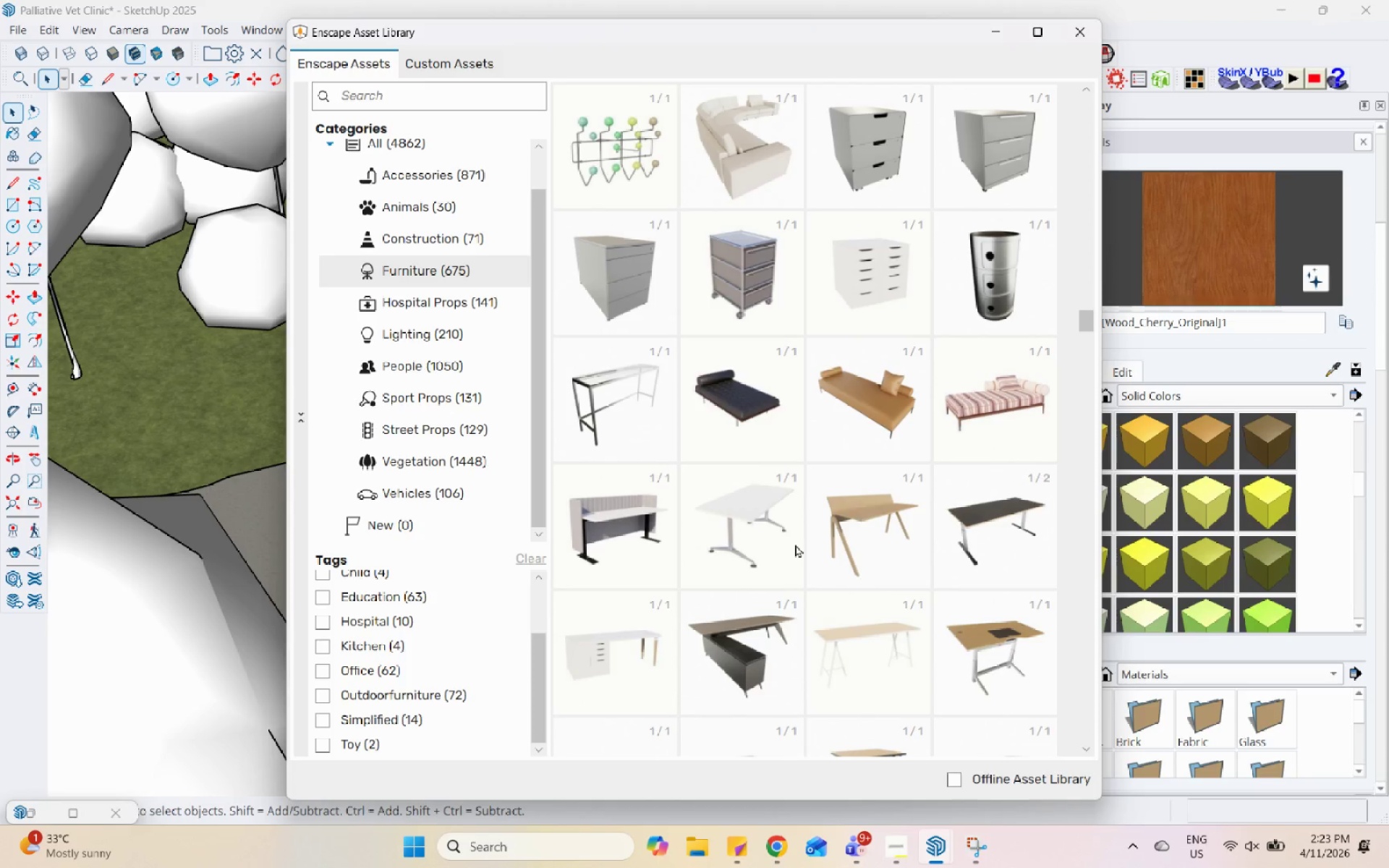 
scroll: coordinate [882, 432], scroll_direction: down, amount: 5.0
 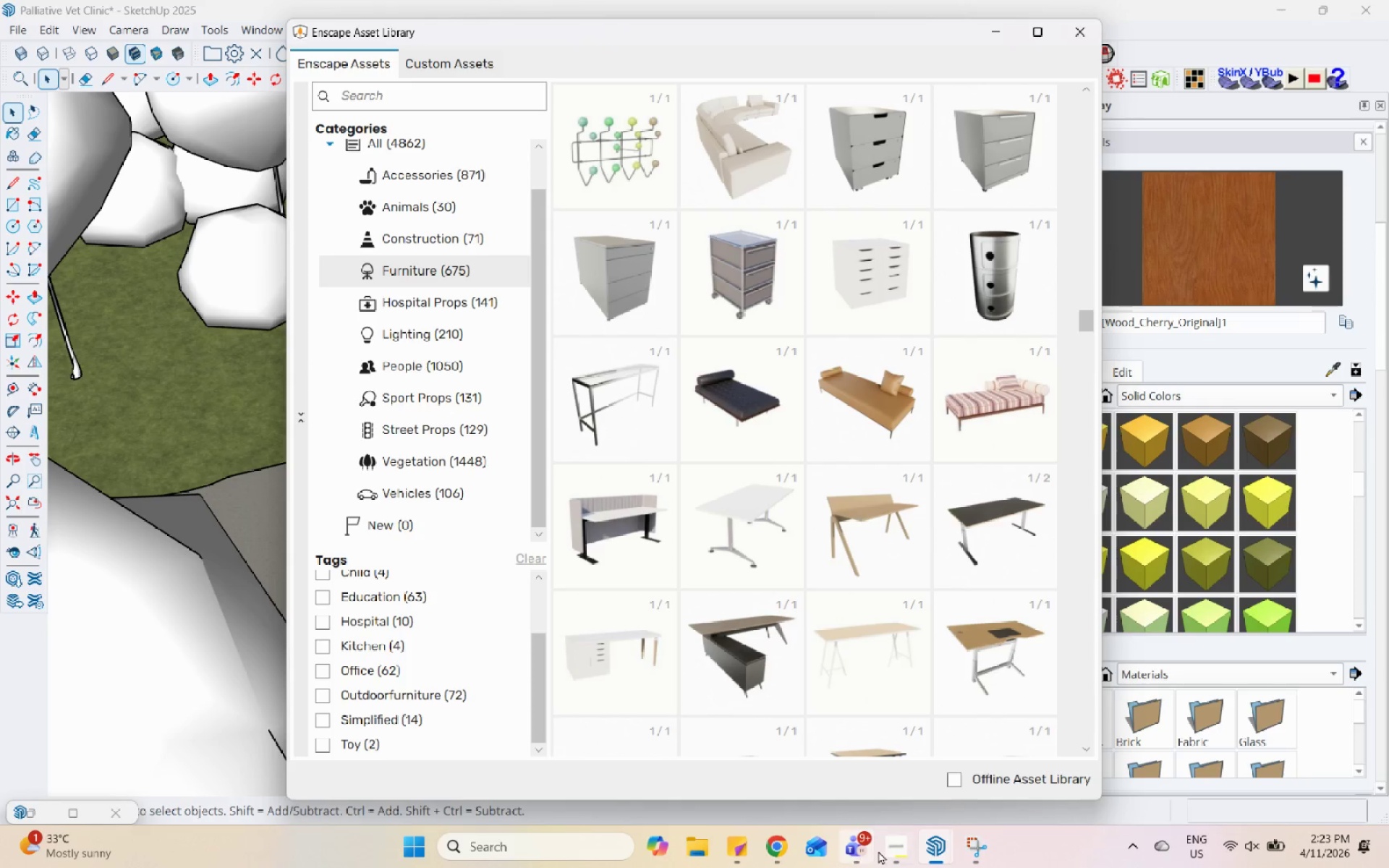 
left_click([893, 844])